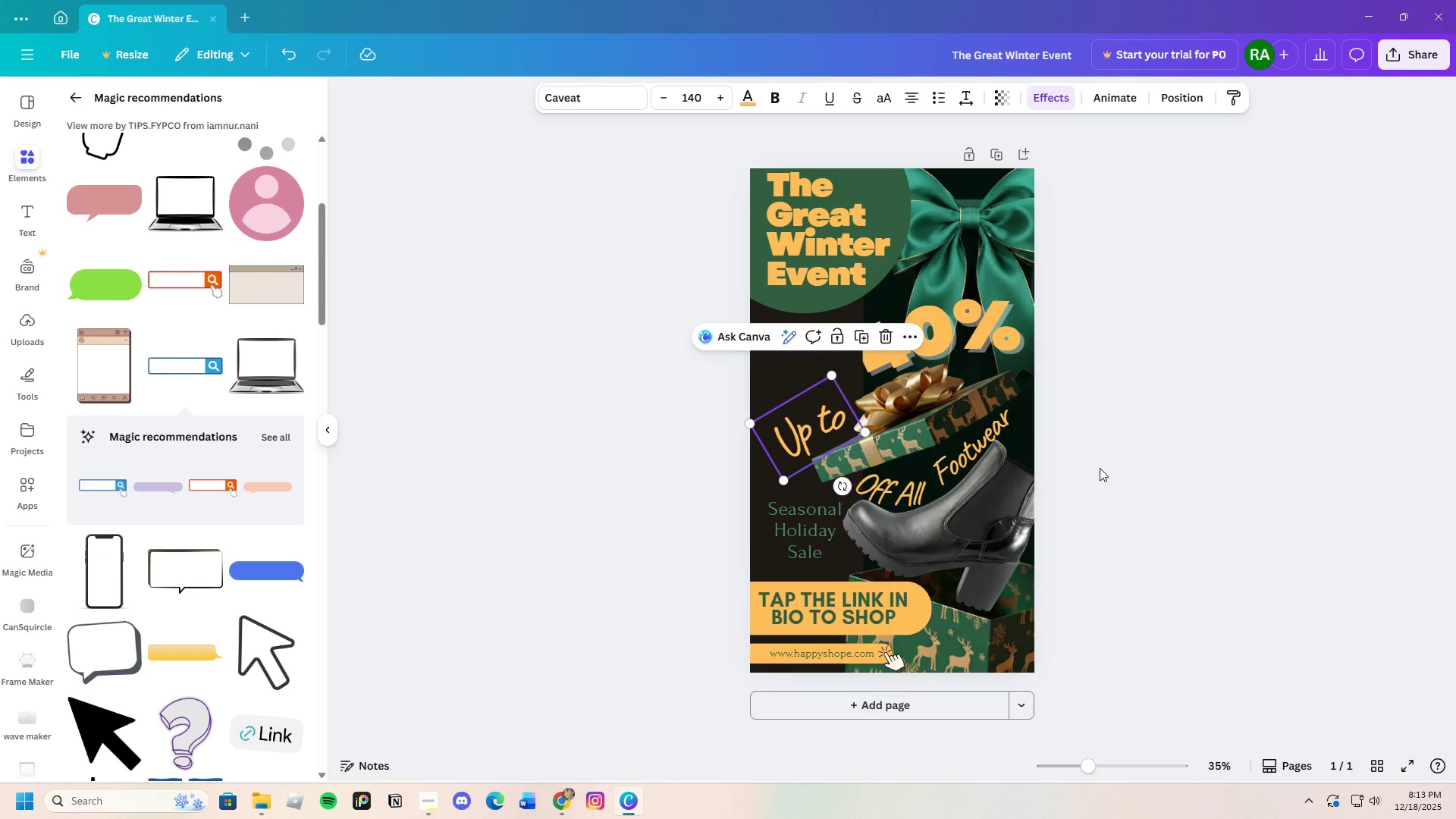 
left_click([1104, 469])
 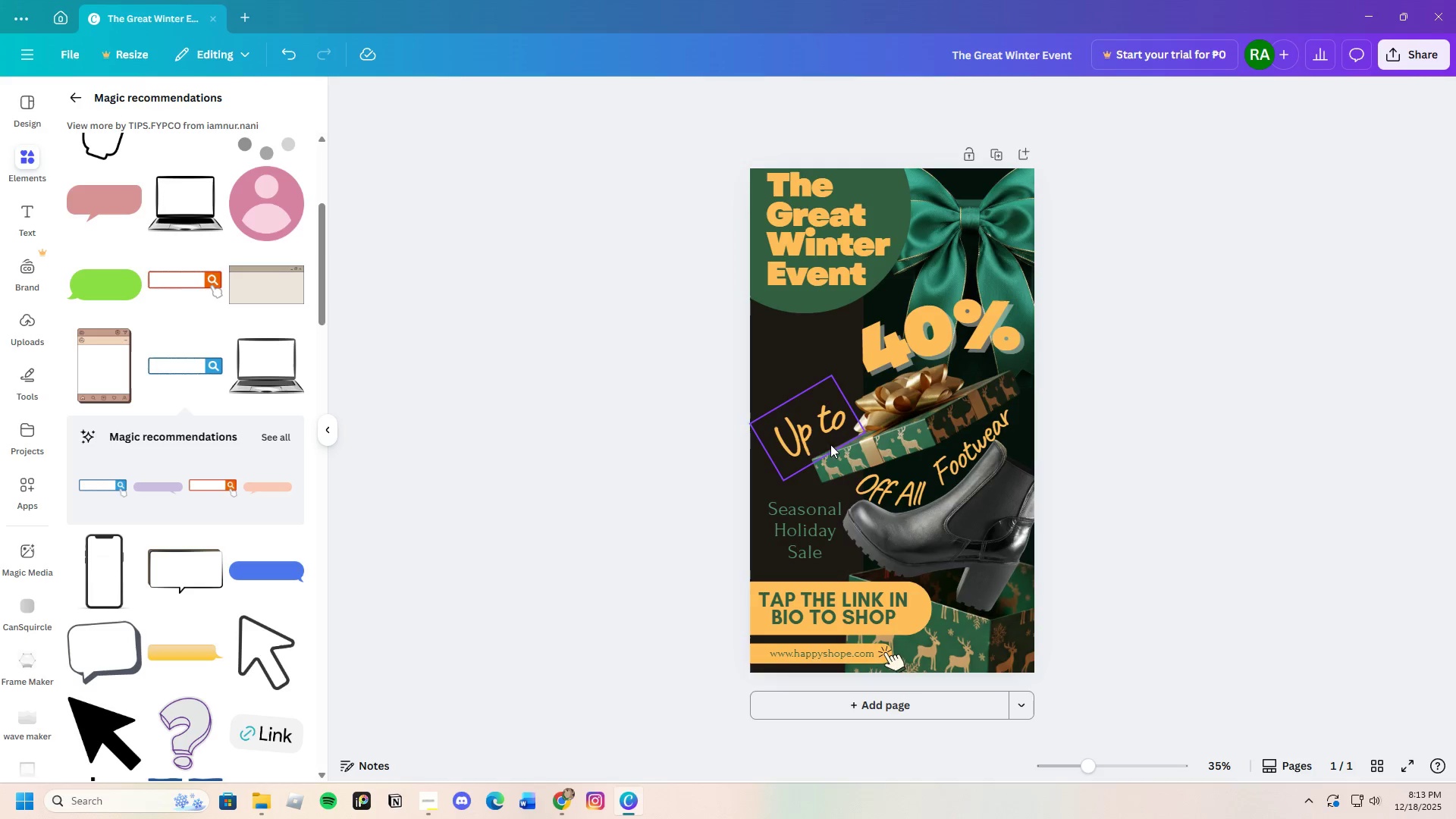 
left_click_drag(start_coordinate=[808, 430], to_coordinate=[814, 430])
 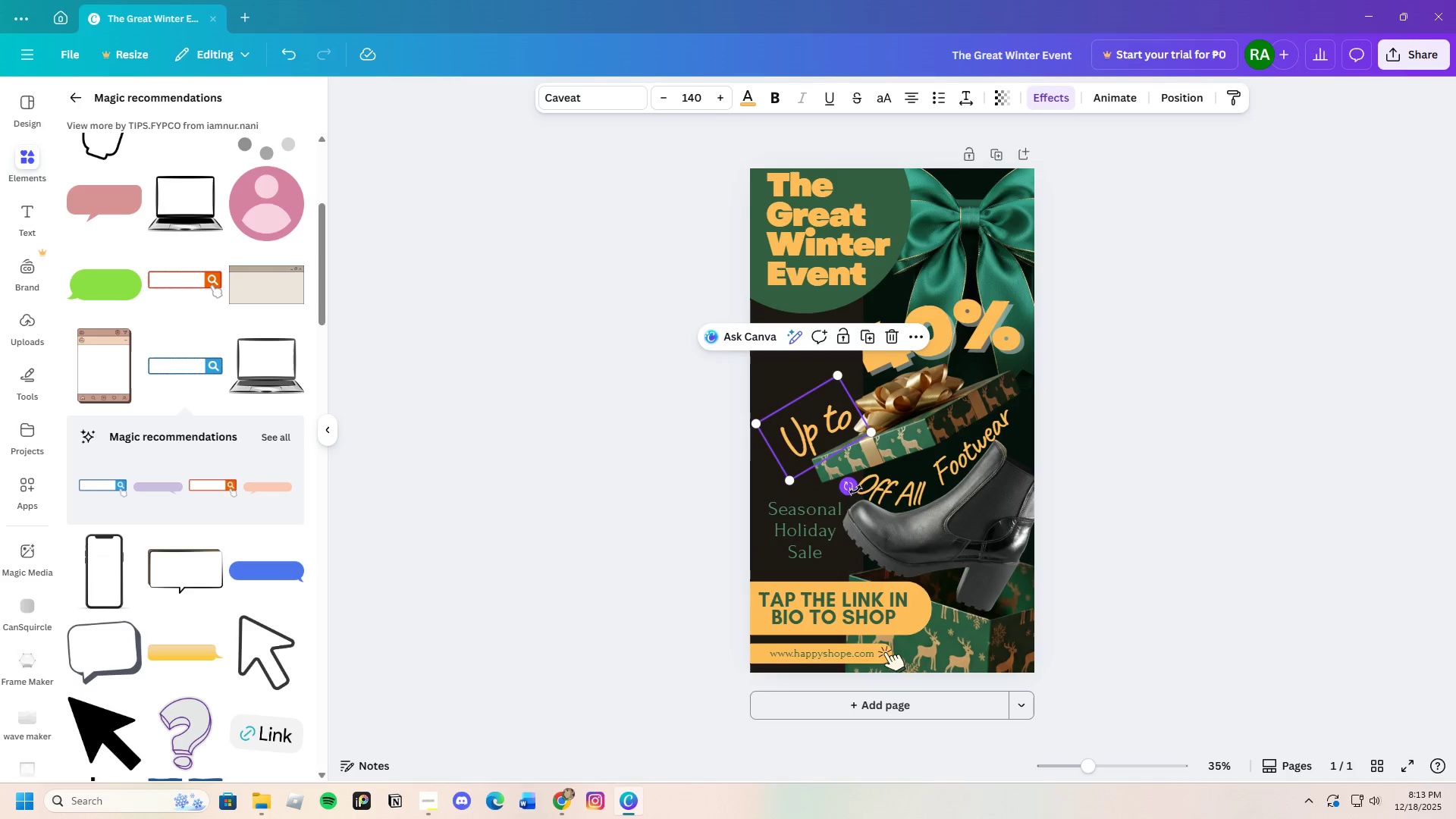 
left_click_drag(start_coordinate=[854, 490], to_coordinate=[849, 496])
 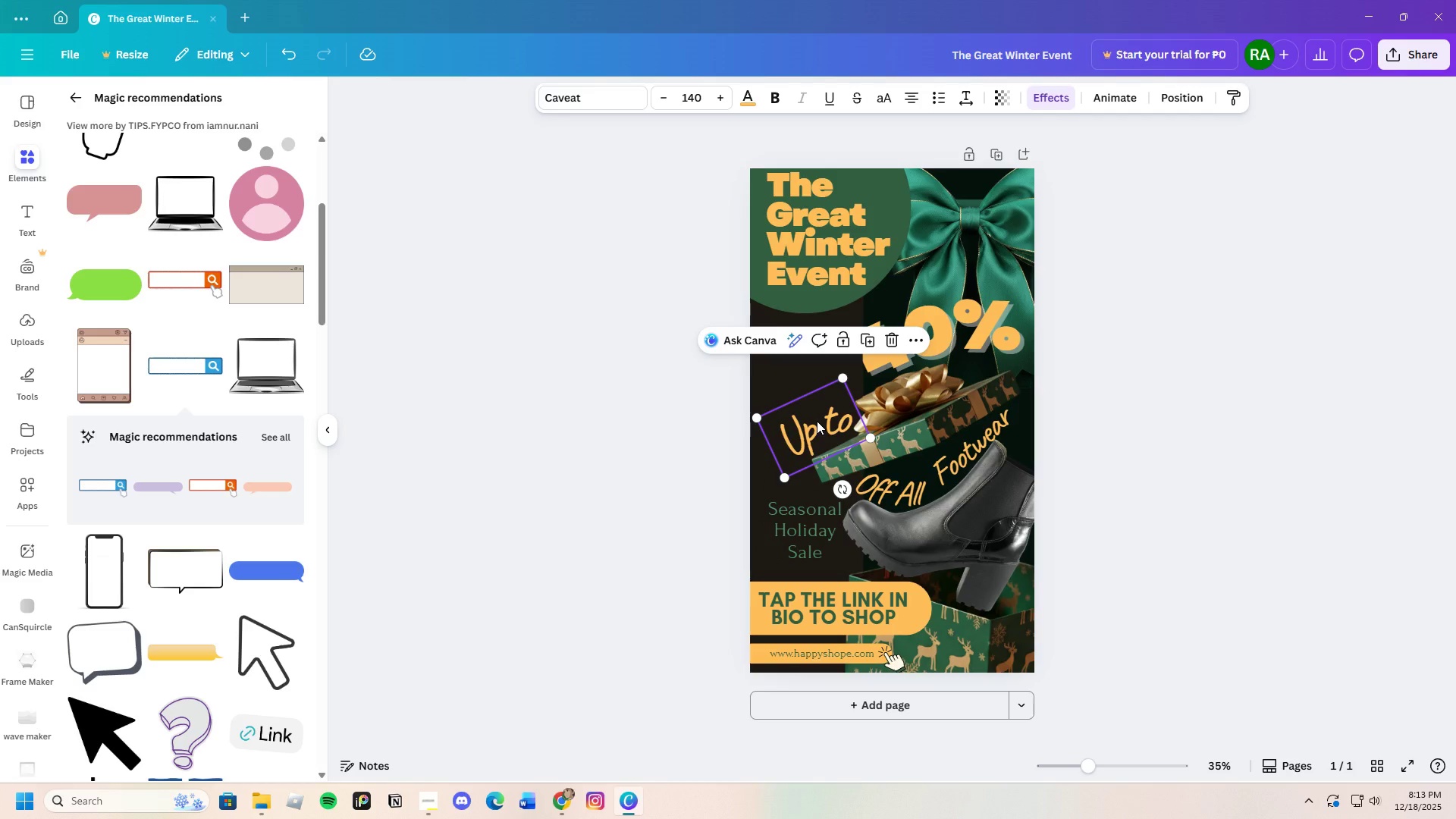 
left_click_drag(start_coordinate=[817, 421], to_coordinate=[816, 428])
 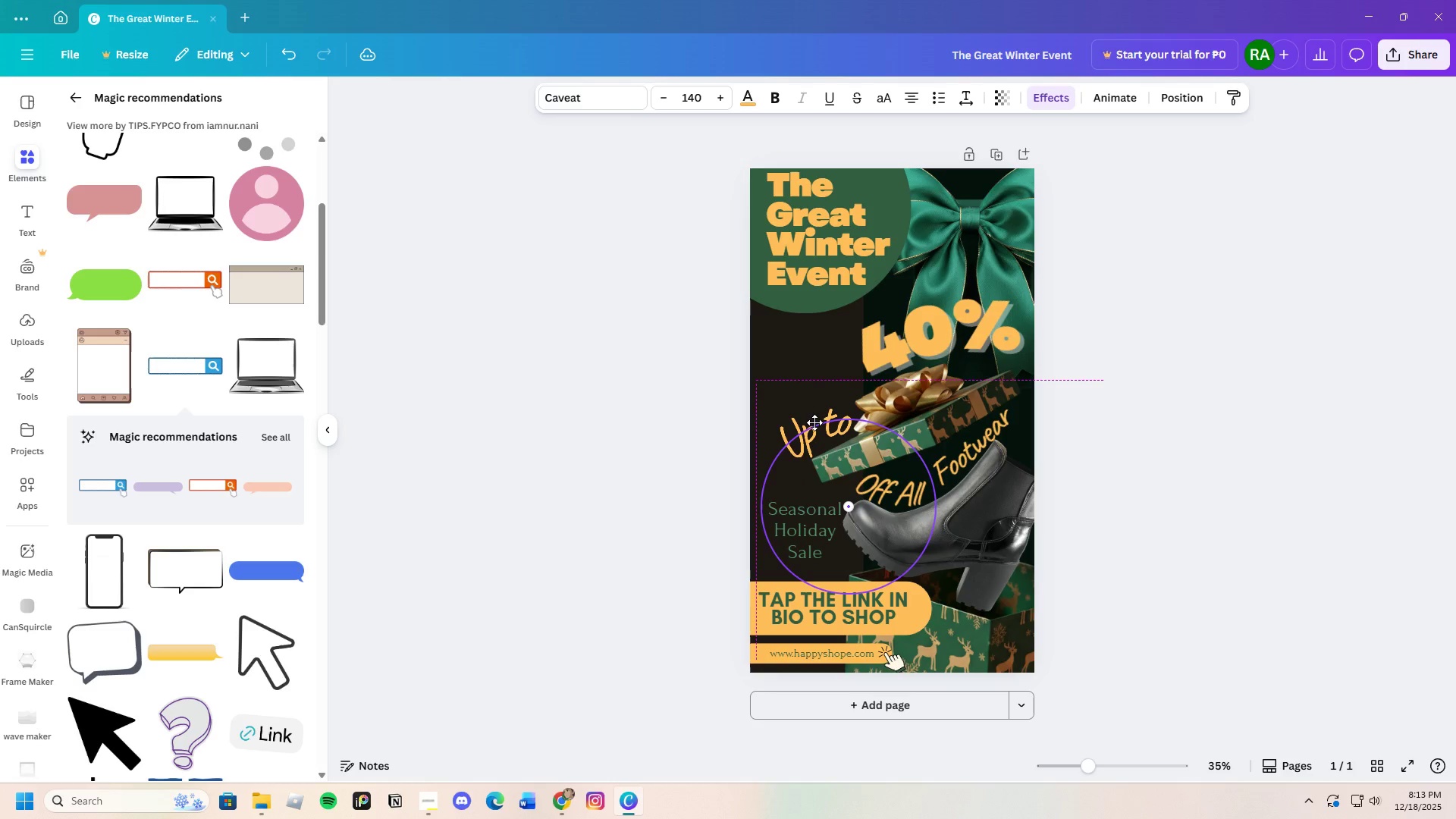 
left_click([1176, 477])
 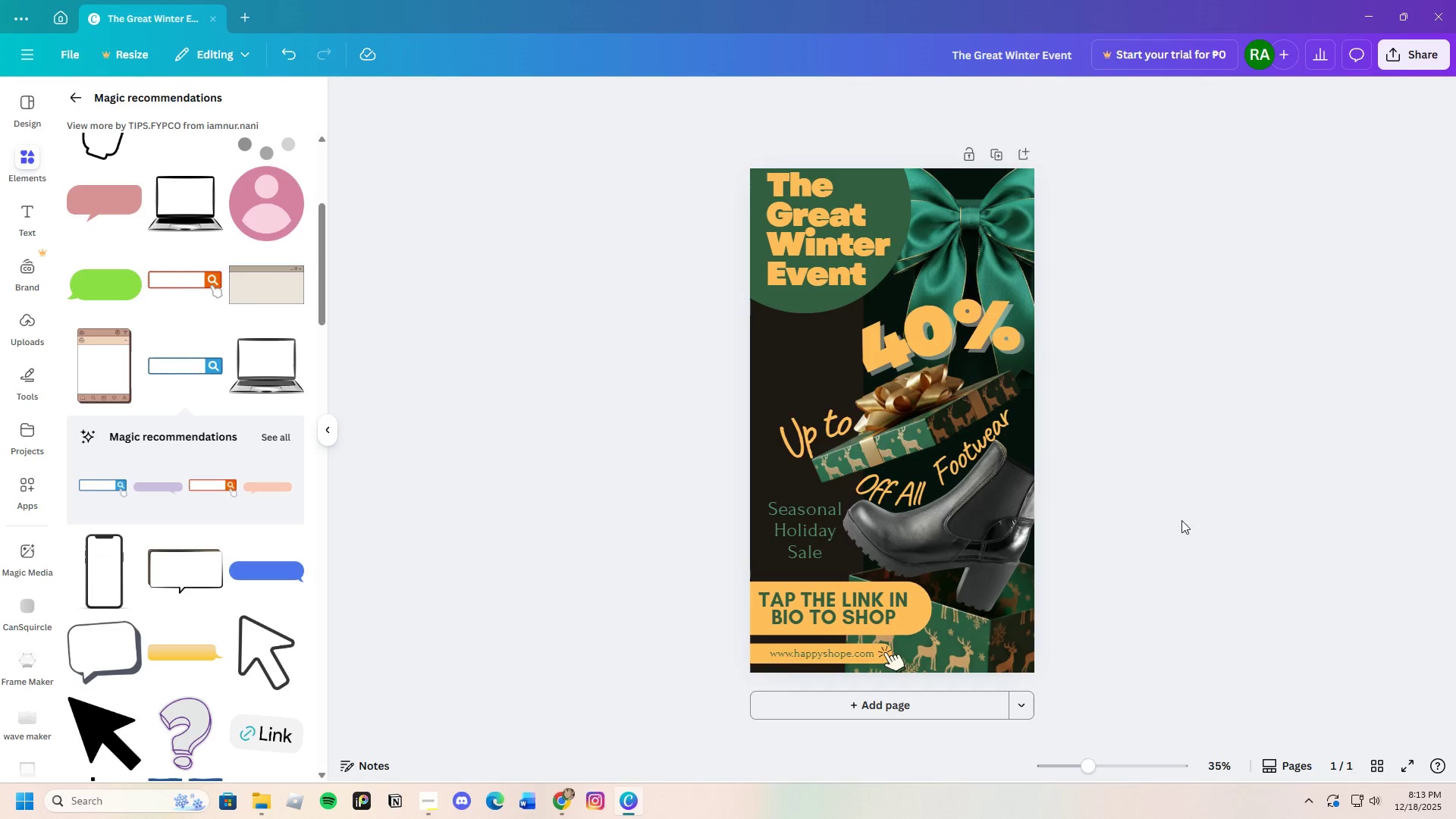 
wait(5.81)
 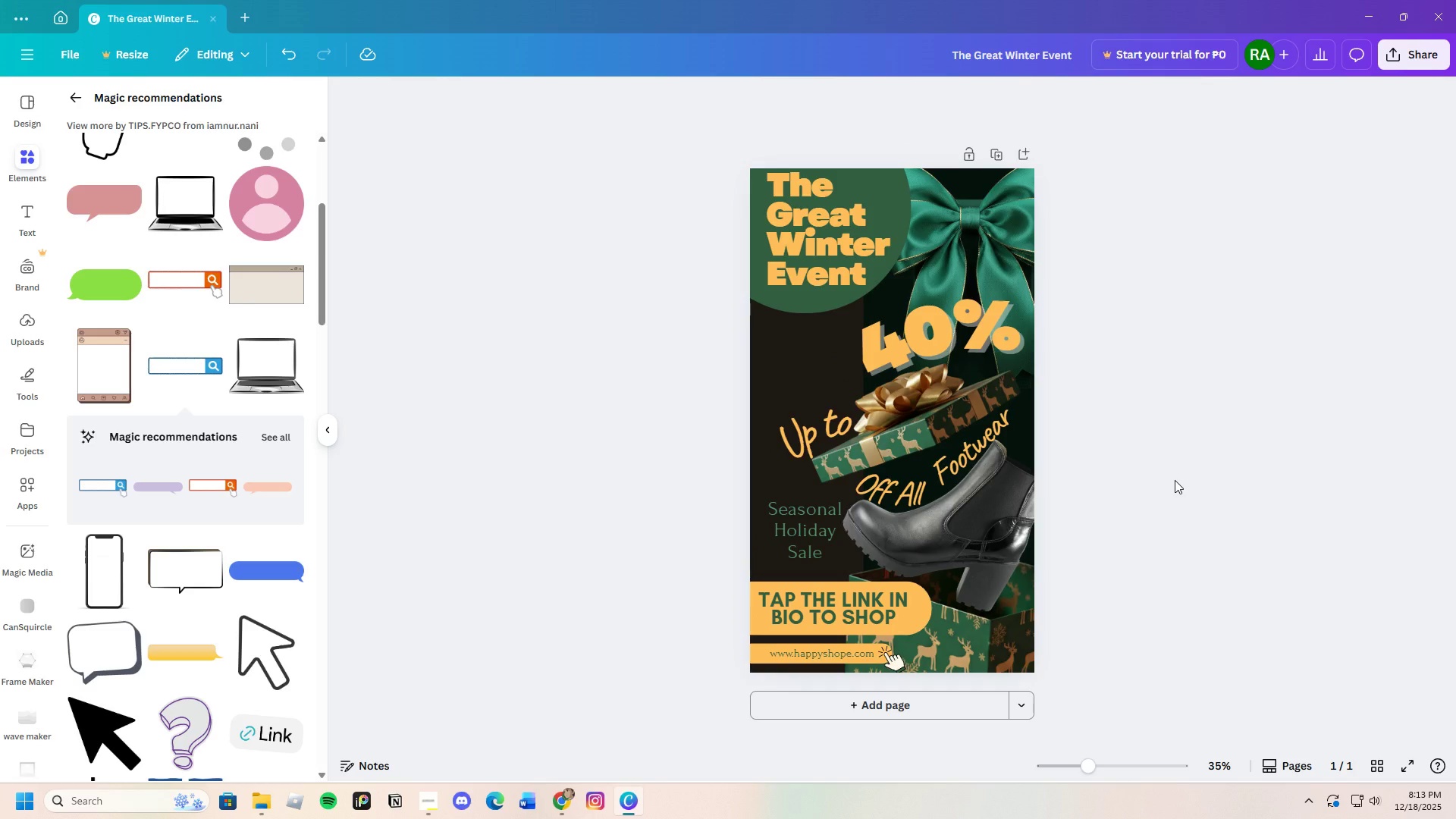 
left_click_drag(start_coordinate=[825, 435], to_coordinate=[824, 425])
 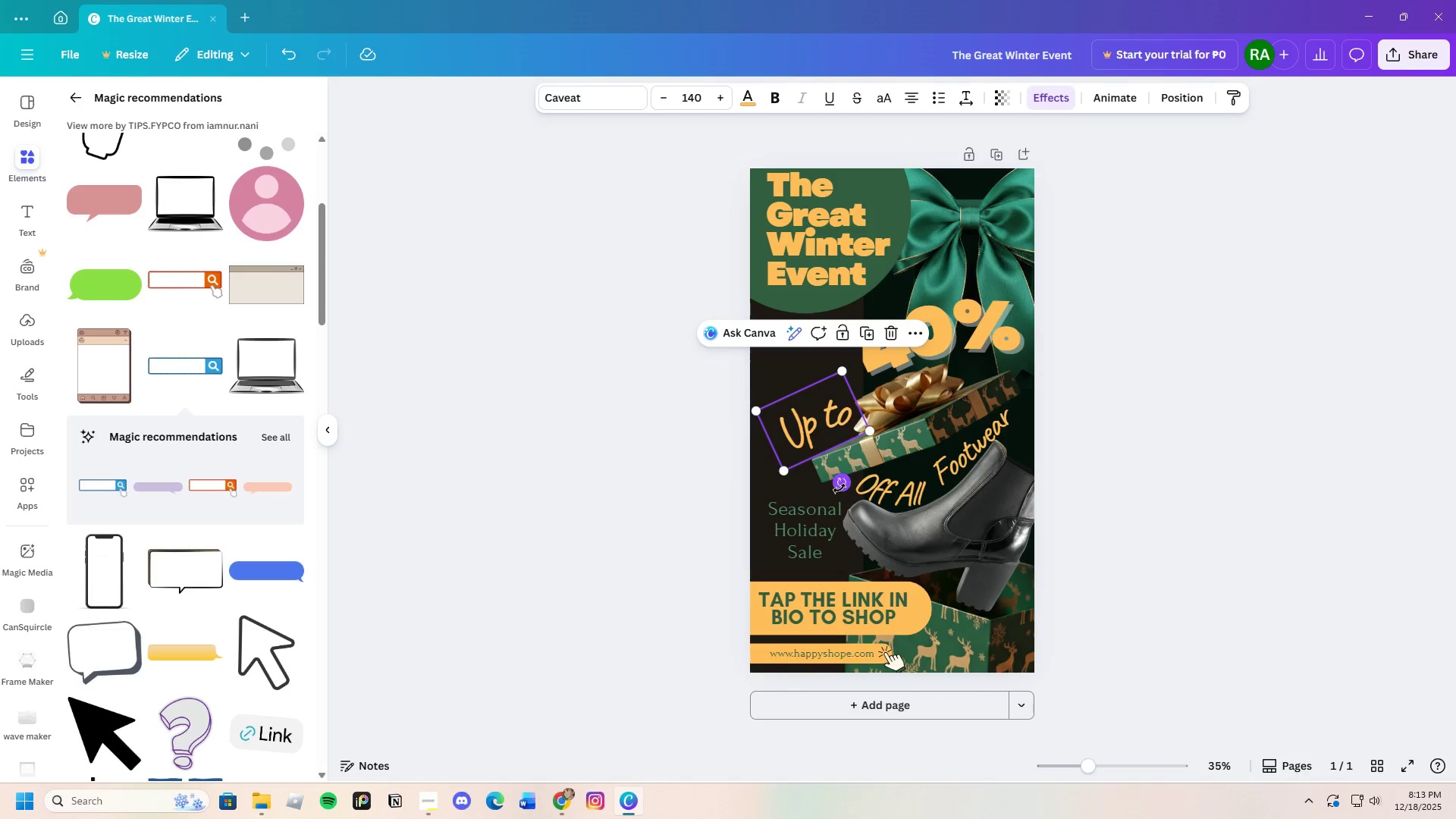 
left_click([1238, 527])
 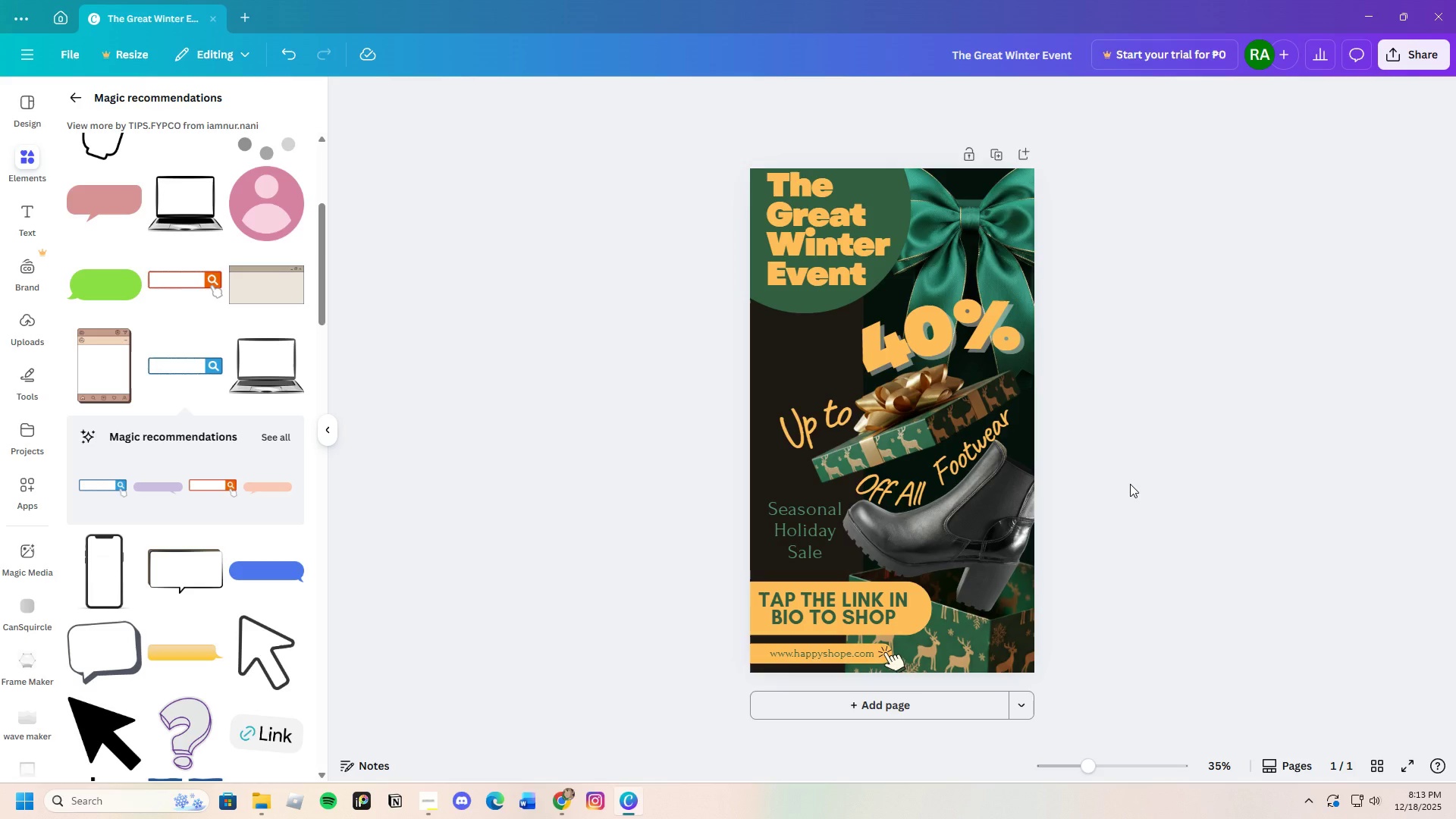 
wait(31.7)
 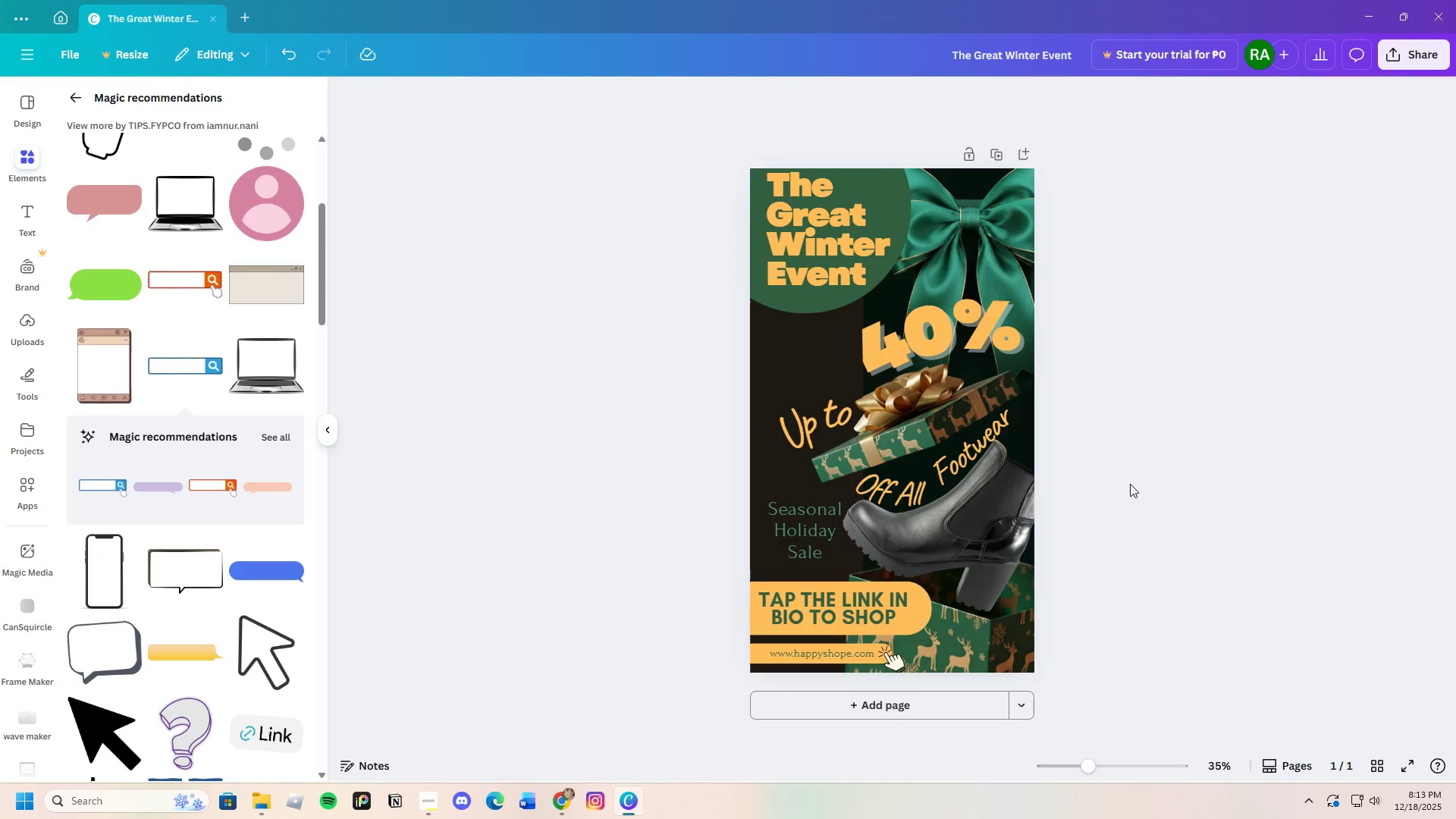 
left_click_drag(start_coordinate=[1086, 771], to_coordinate=[1089, 776])
 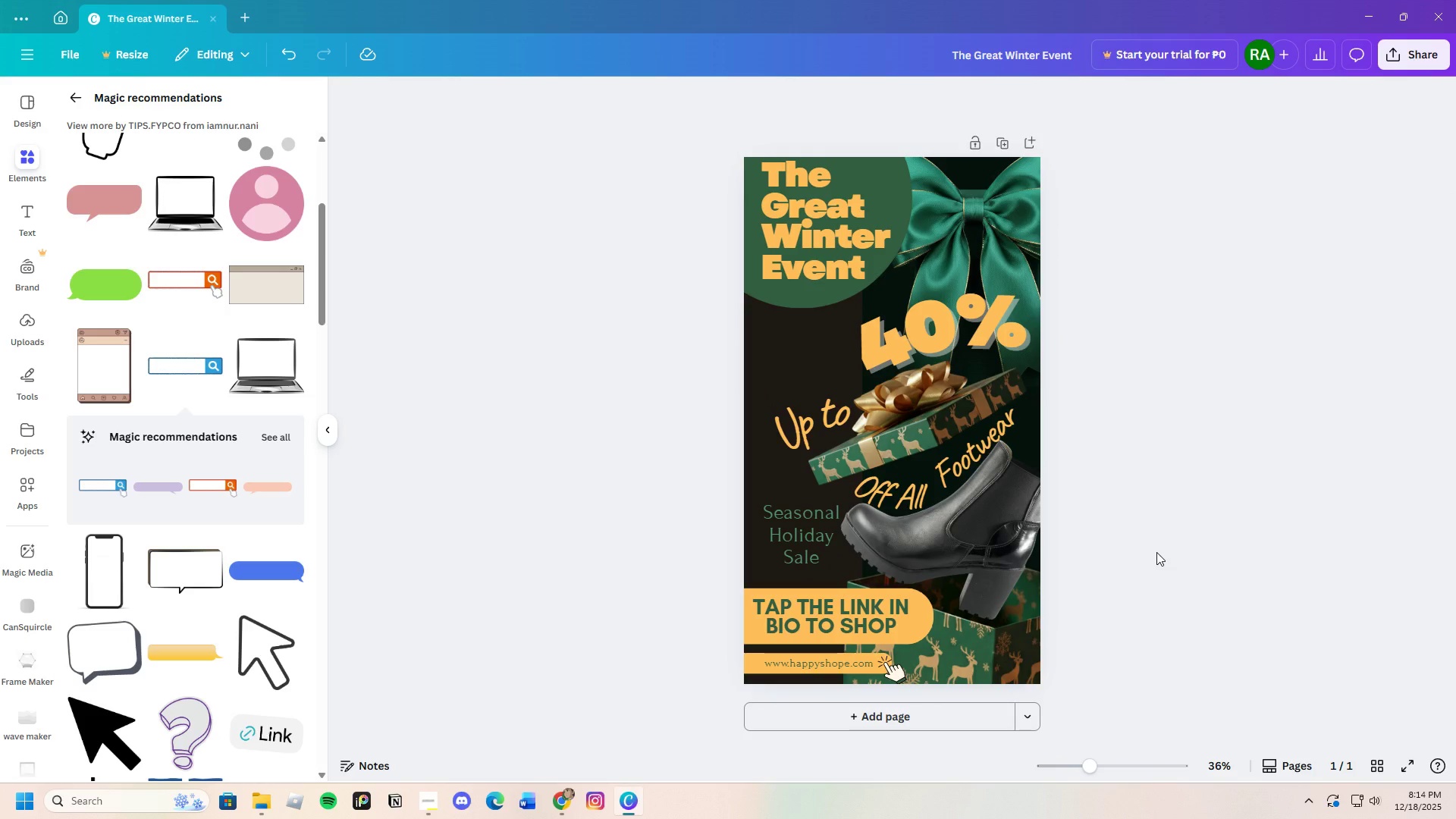 
wait(5.22)
 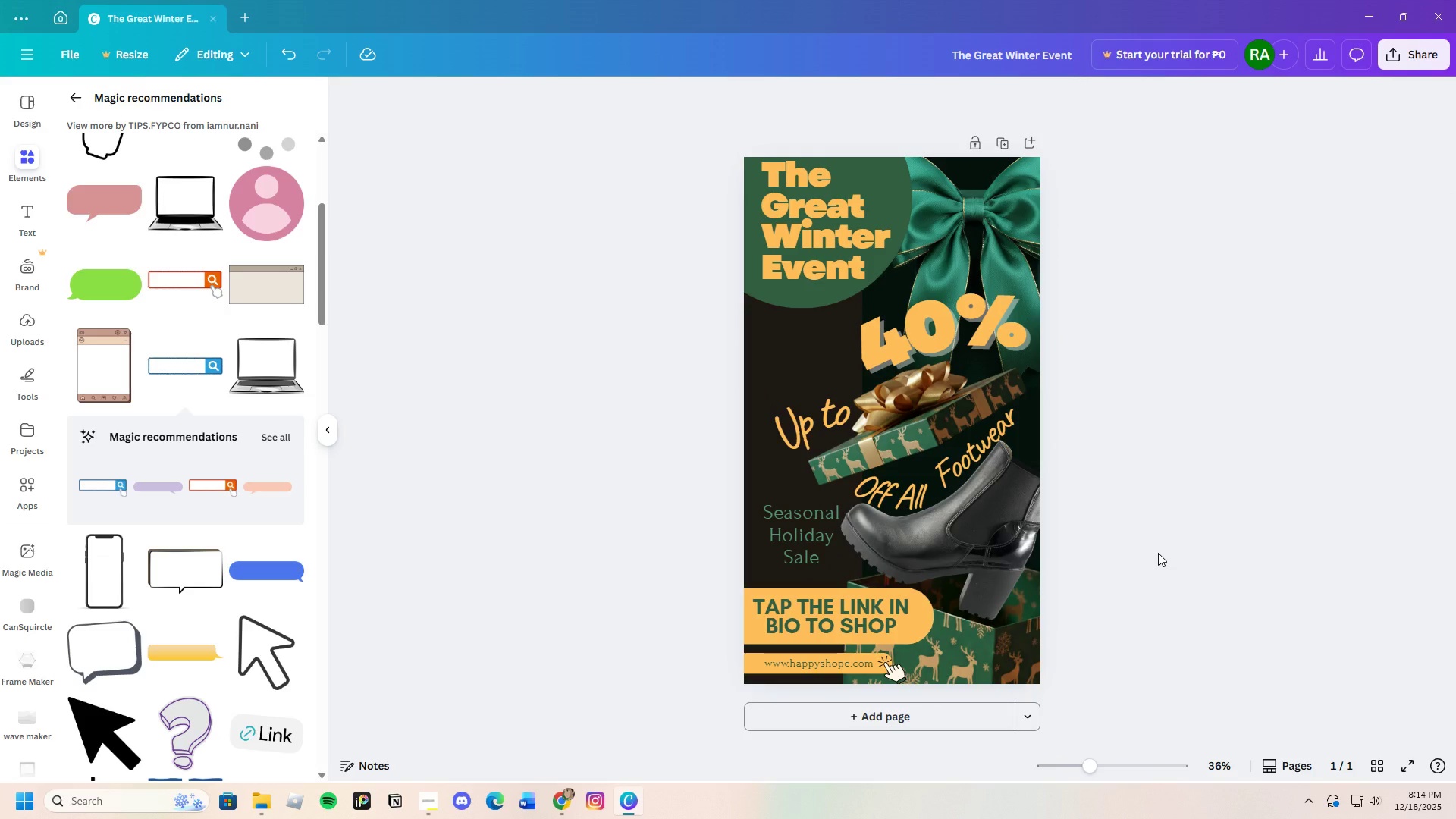 
scroll: coordinate [1156, 551], scroll_direction: up, amount: 2.0
 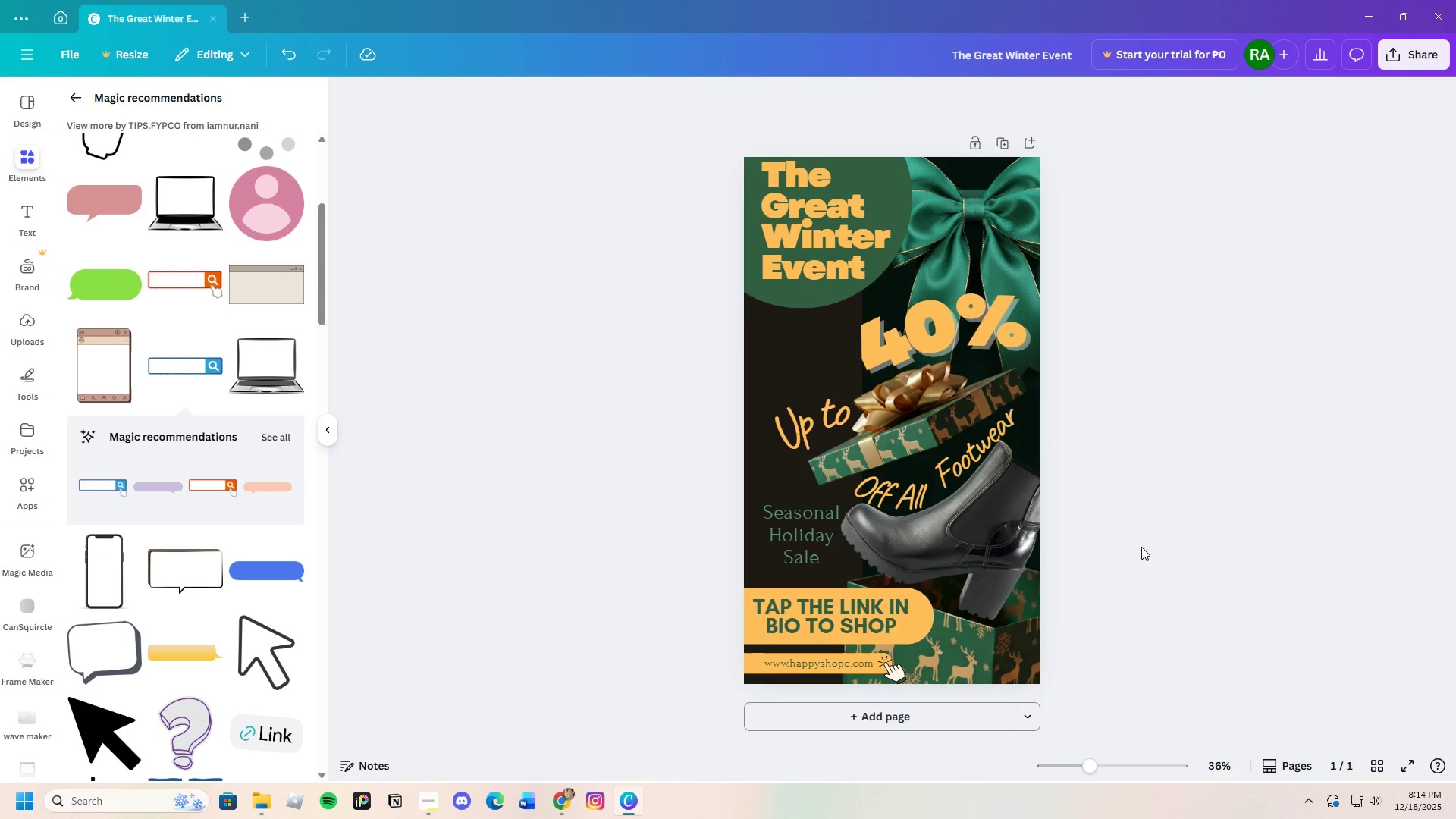 
scroll: coordinate [1136, 543], scroll_direction: down, amount: 1.0
 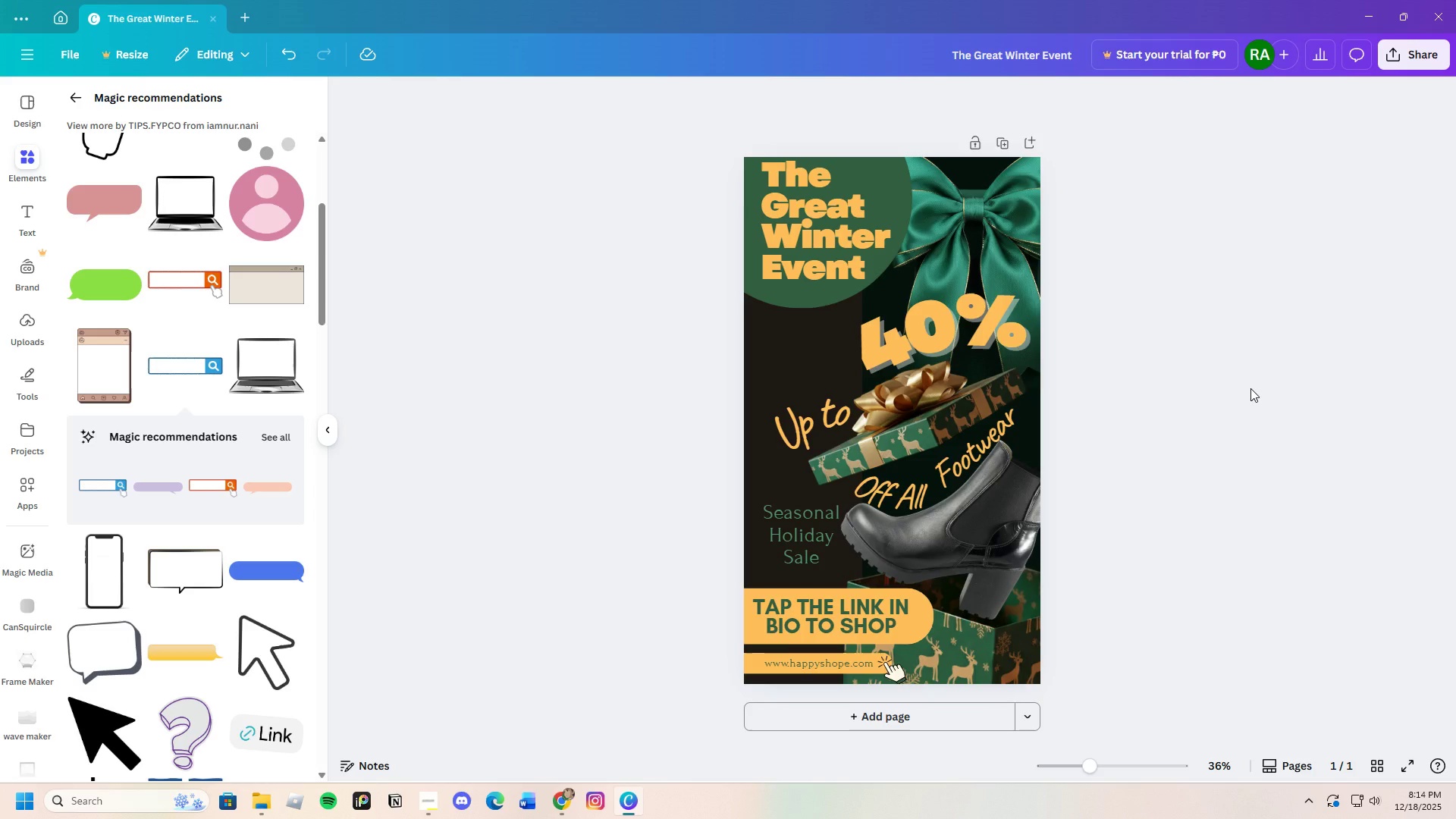 
wait(21.62)
 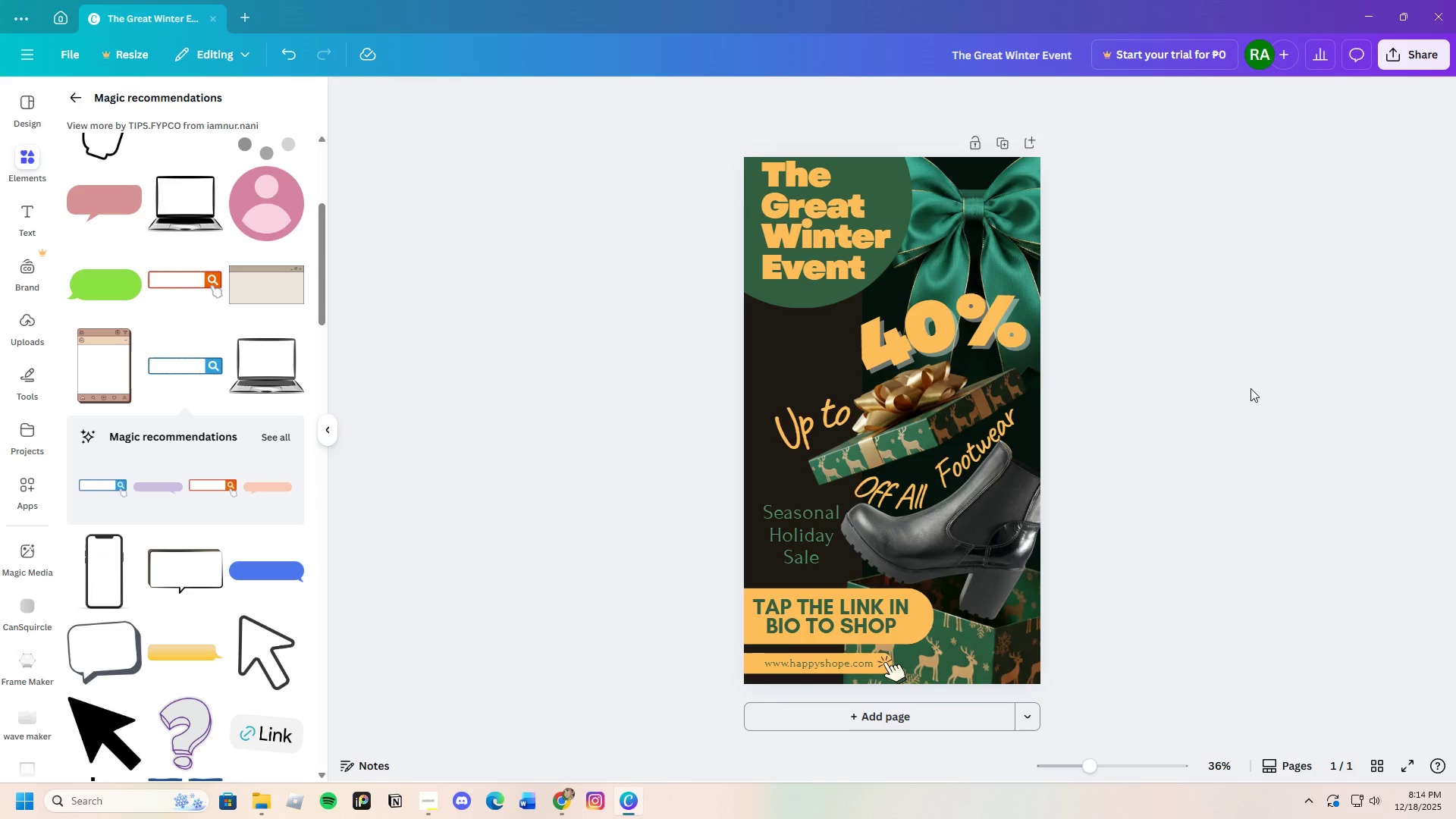 
left_click([1407, 58])
 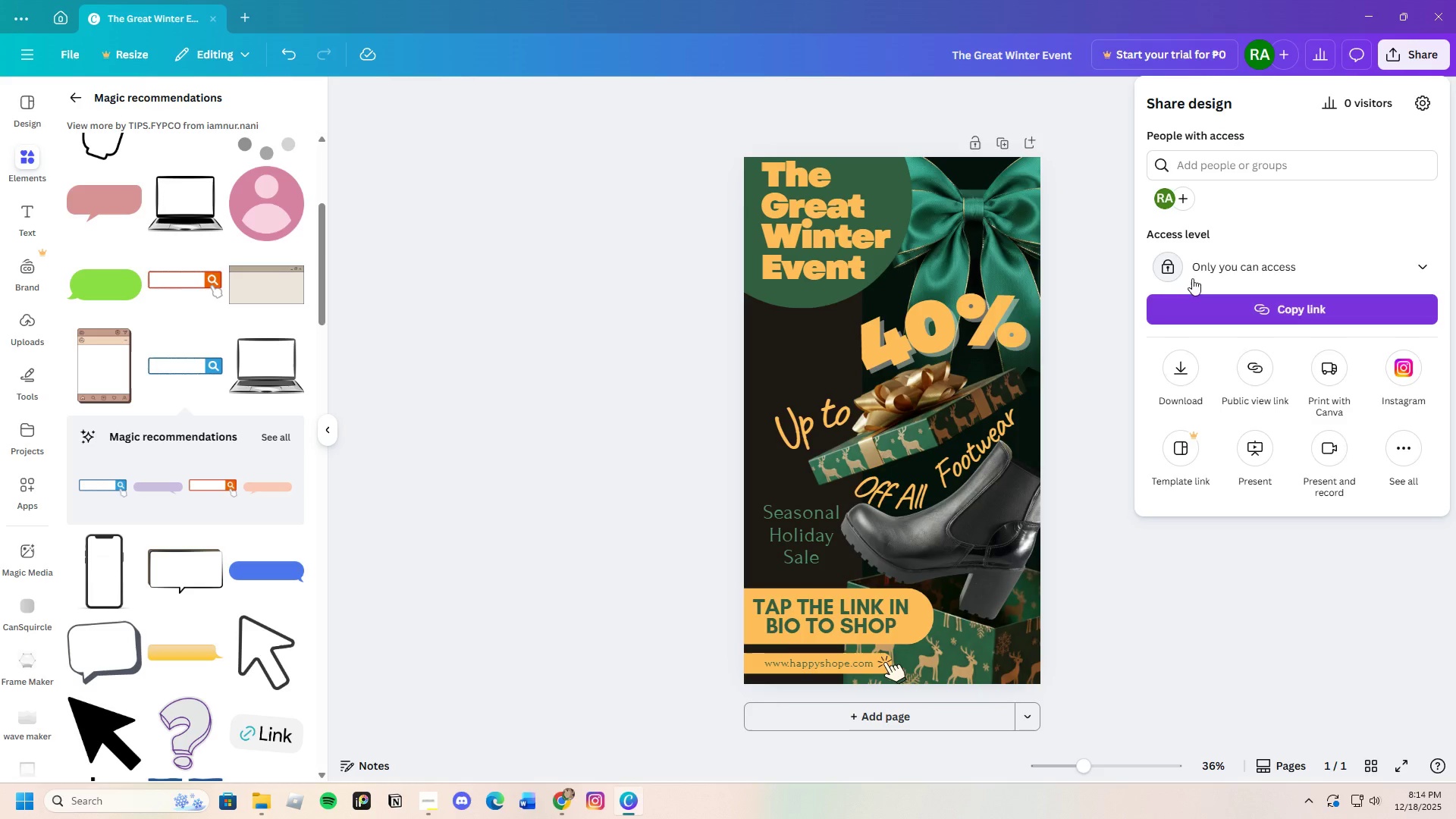 
left_click([1176, 366])
 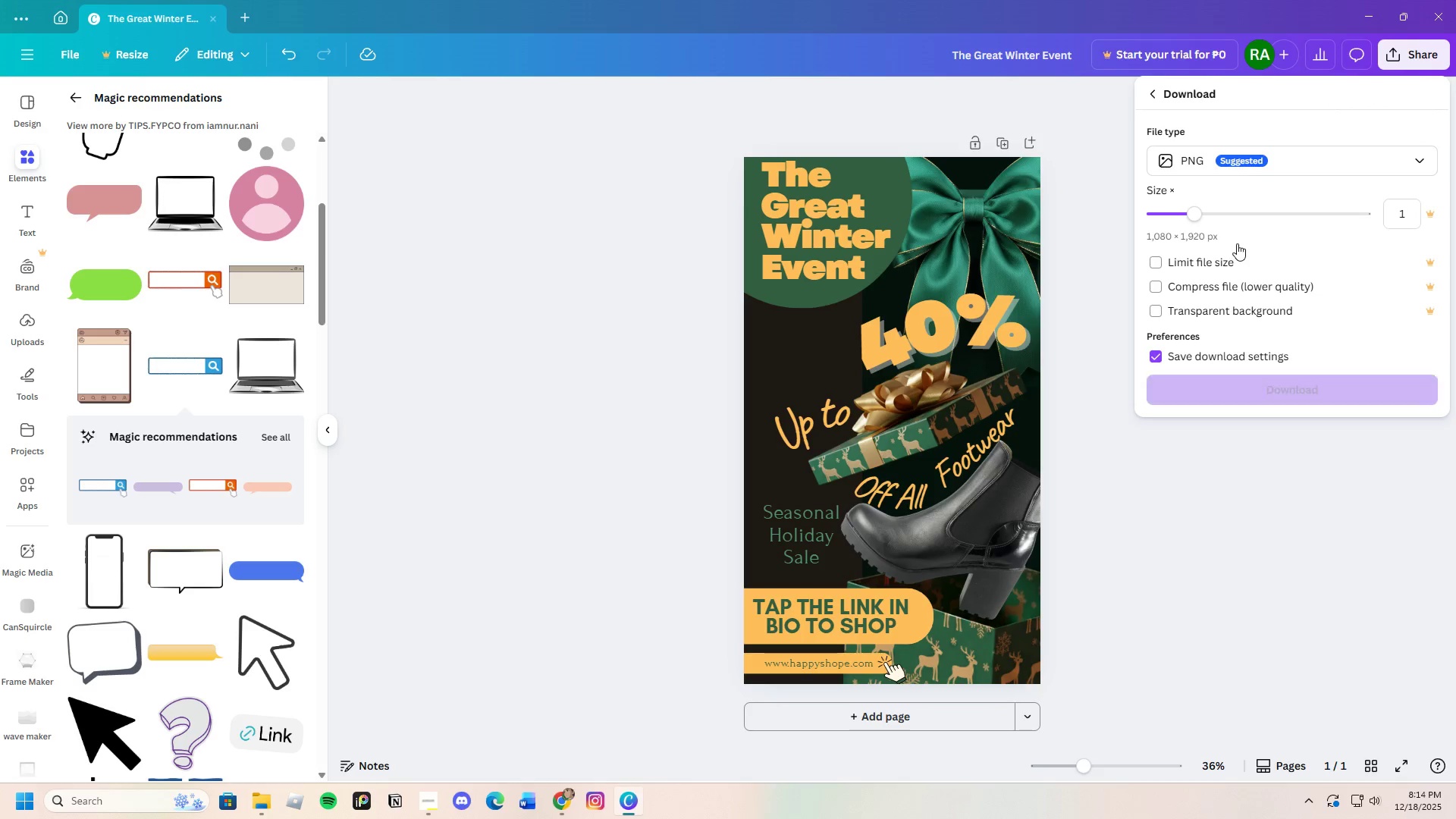 
left_click([1247, 166])
 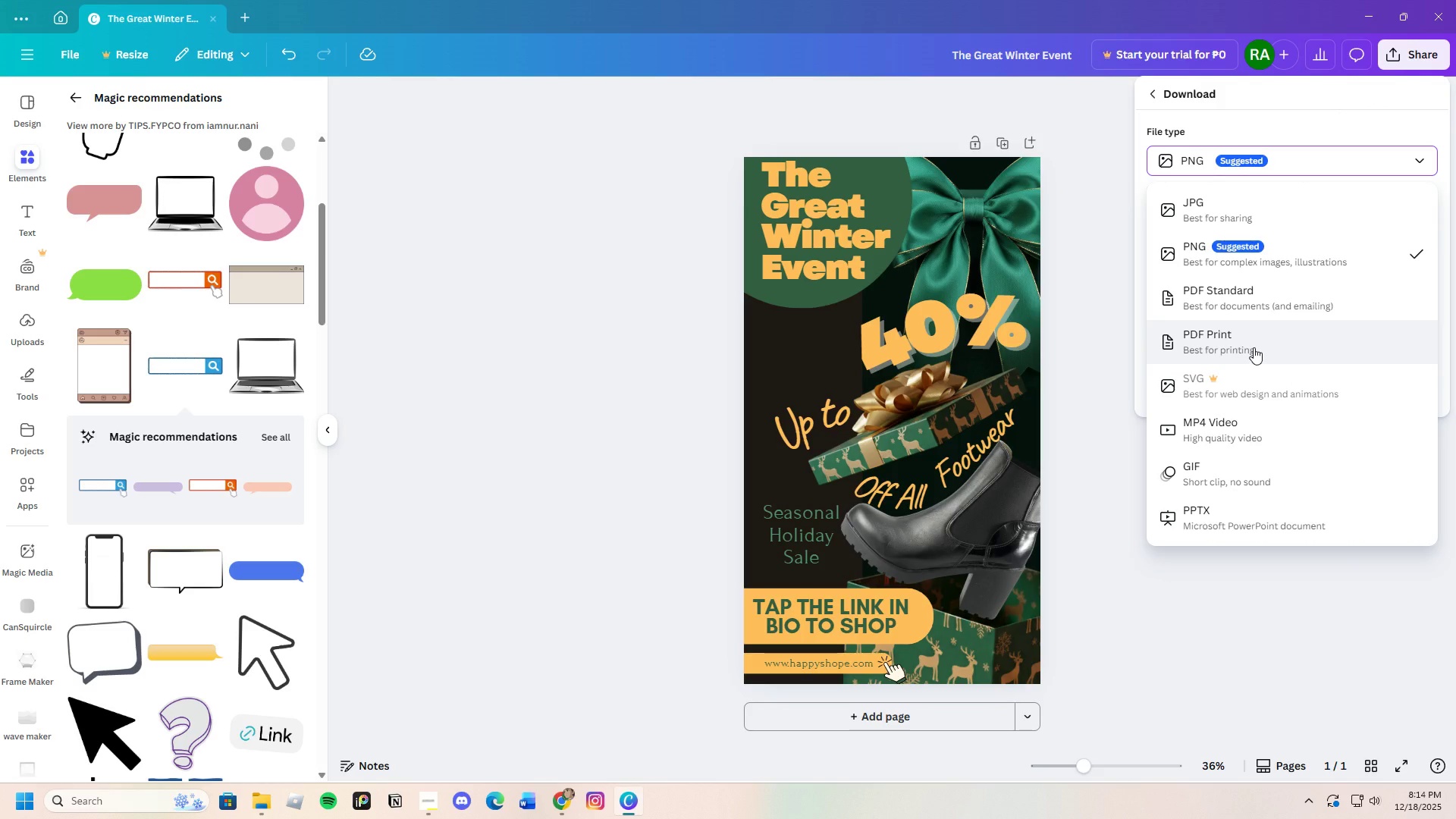 
left_click([1254, 344])
 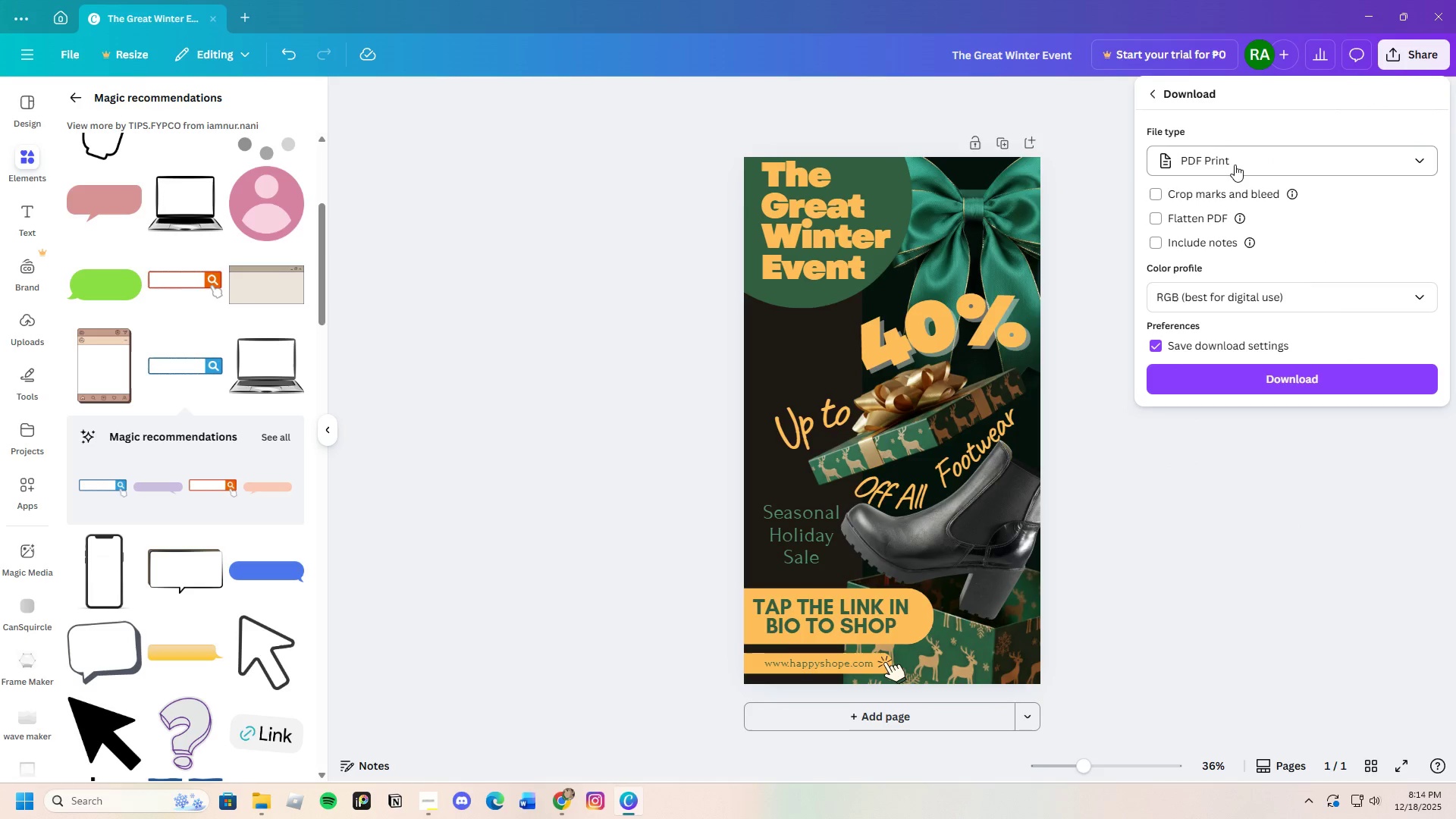 
left_click([1270, 155])
 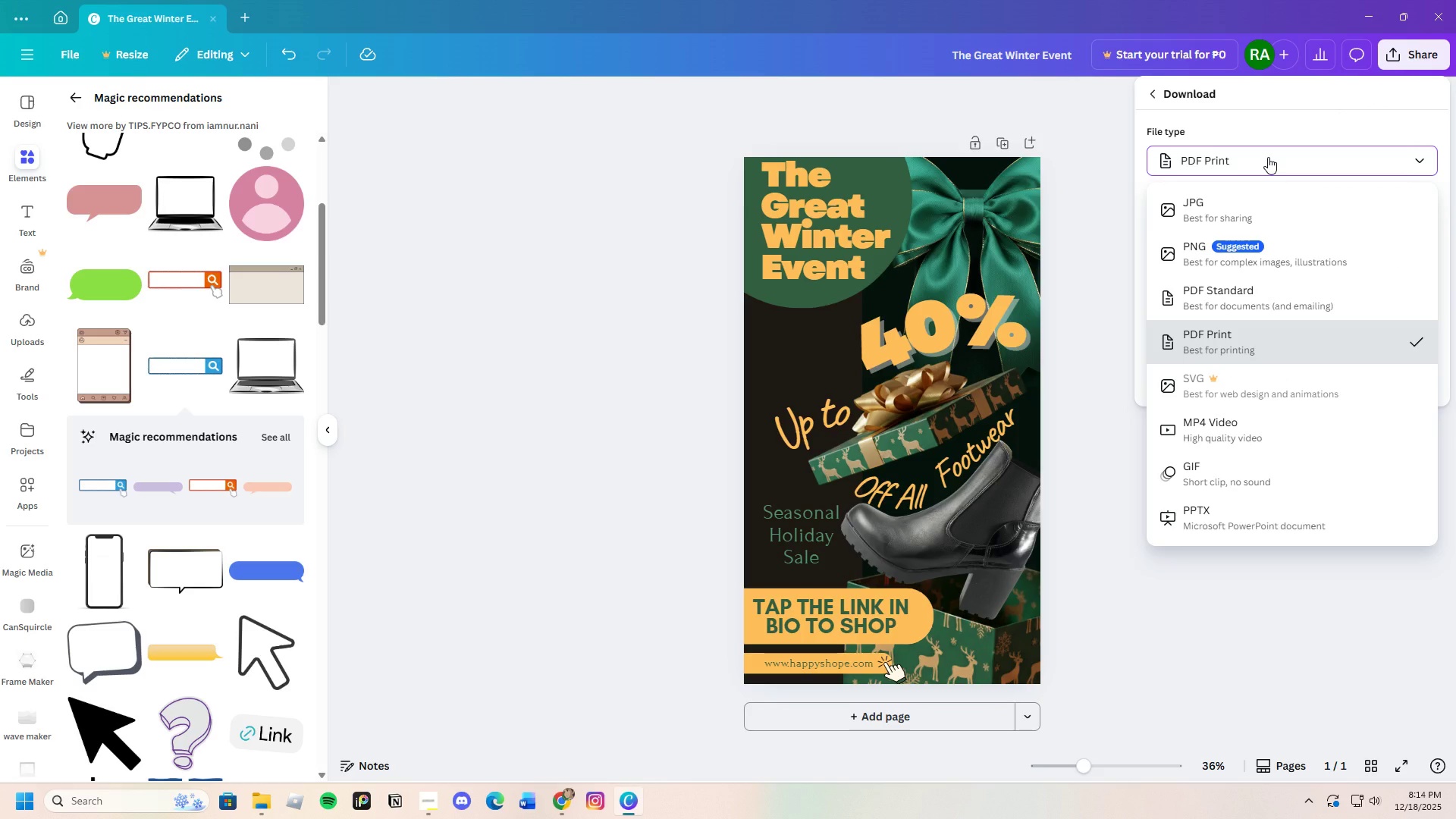 
left_click([1268, 157])
 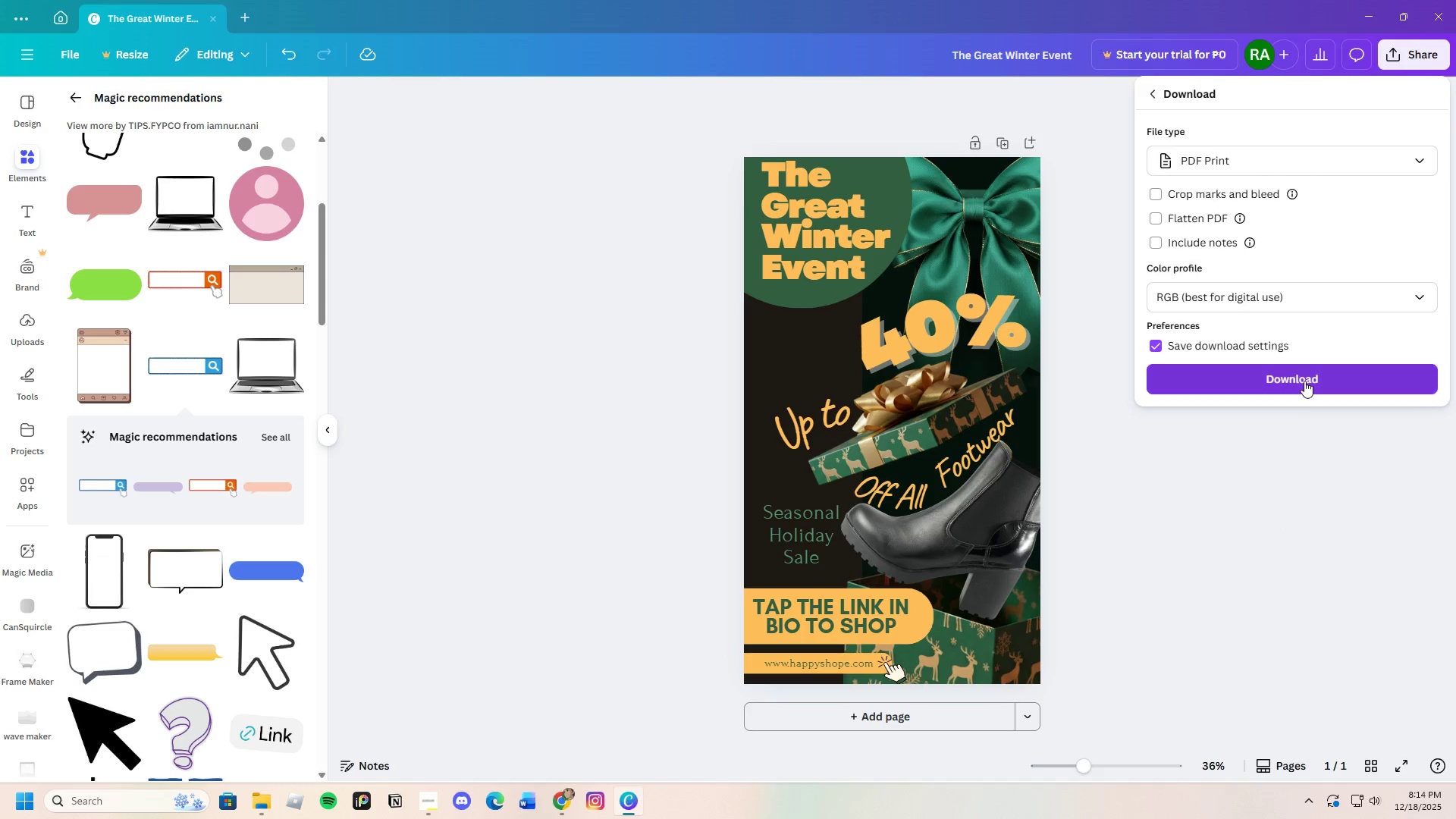 